 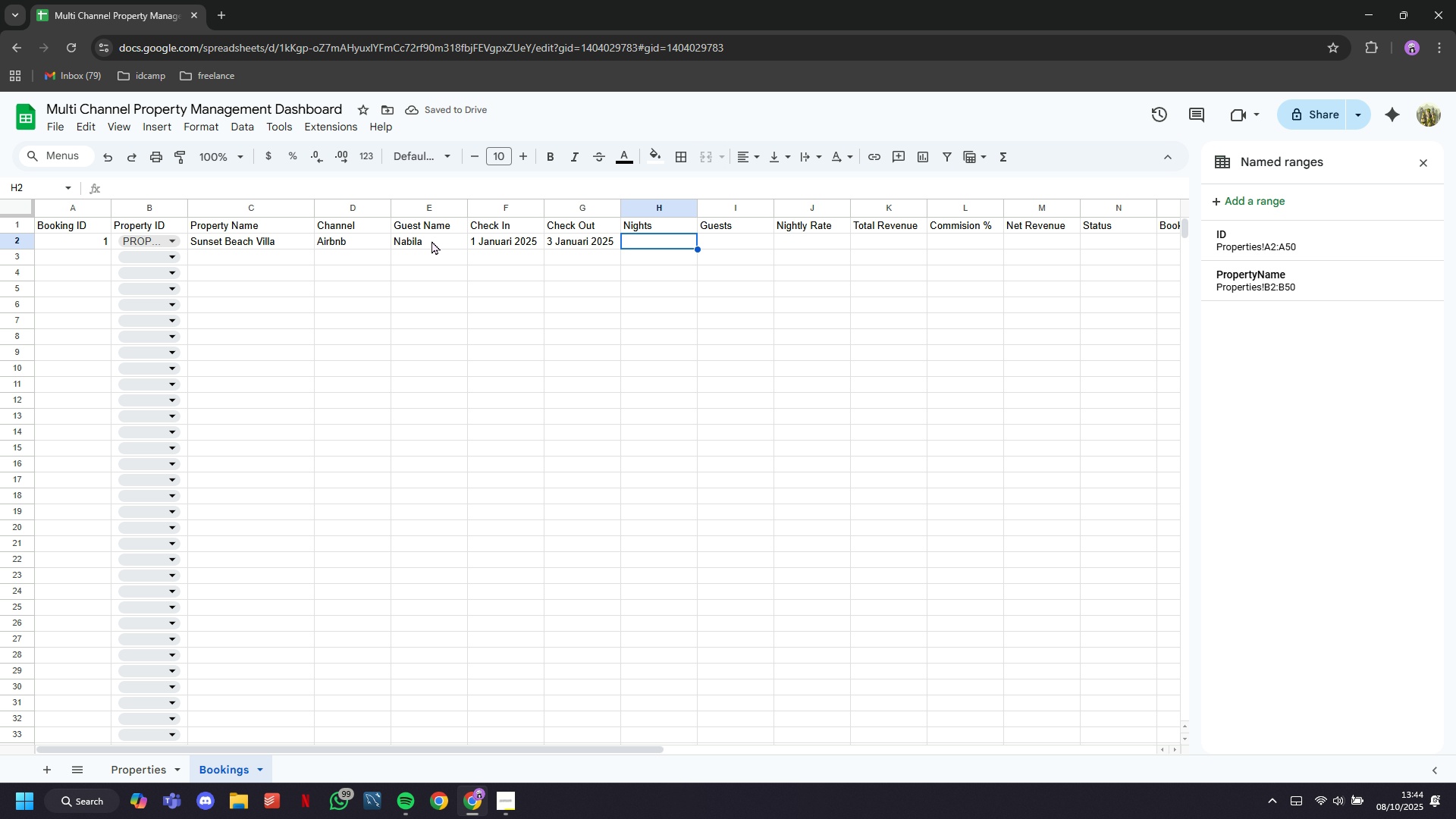 
type(=62-H2)
key(Tab)
 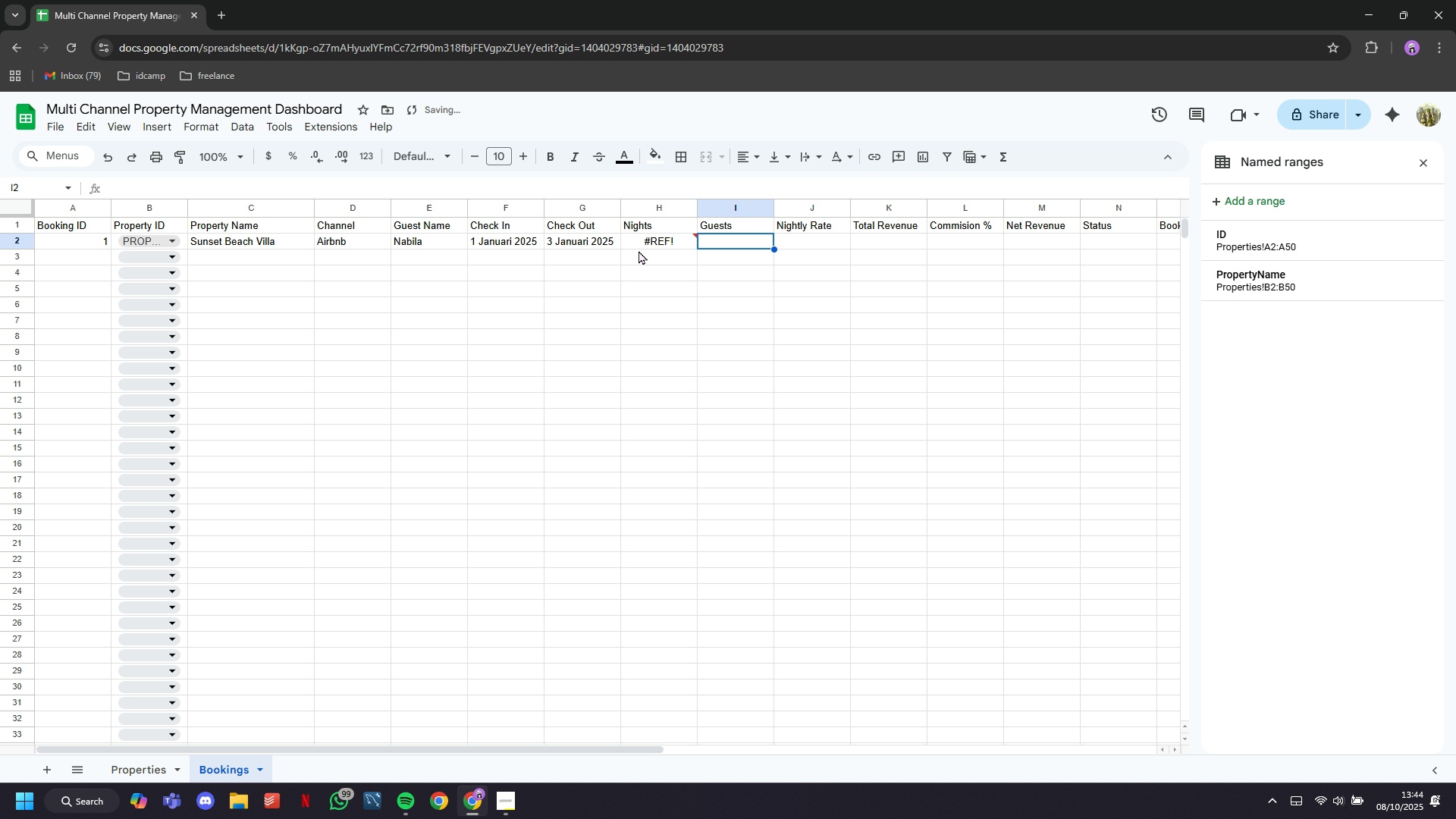 
double_click([643, 243])
 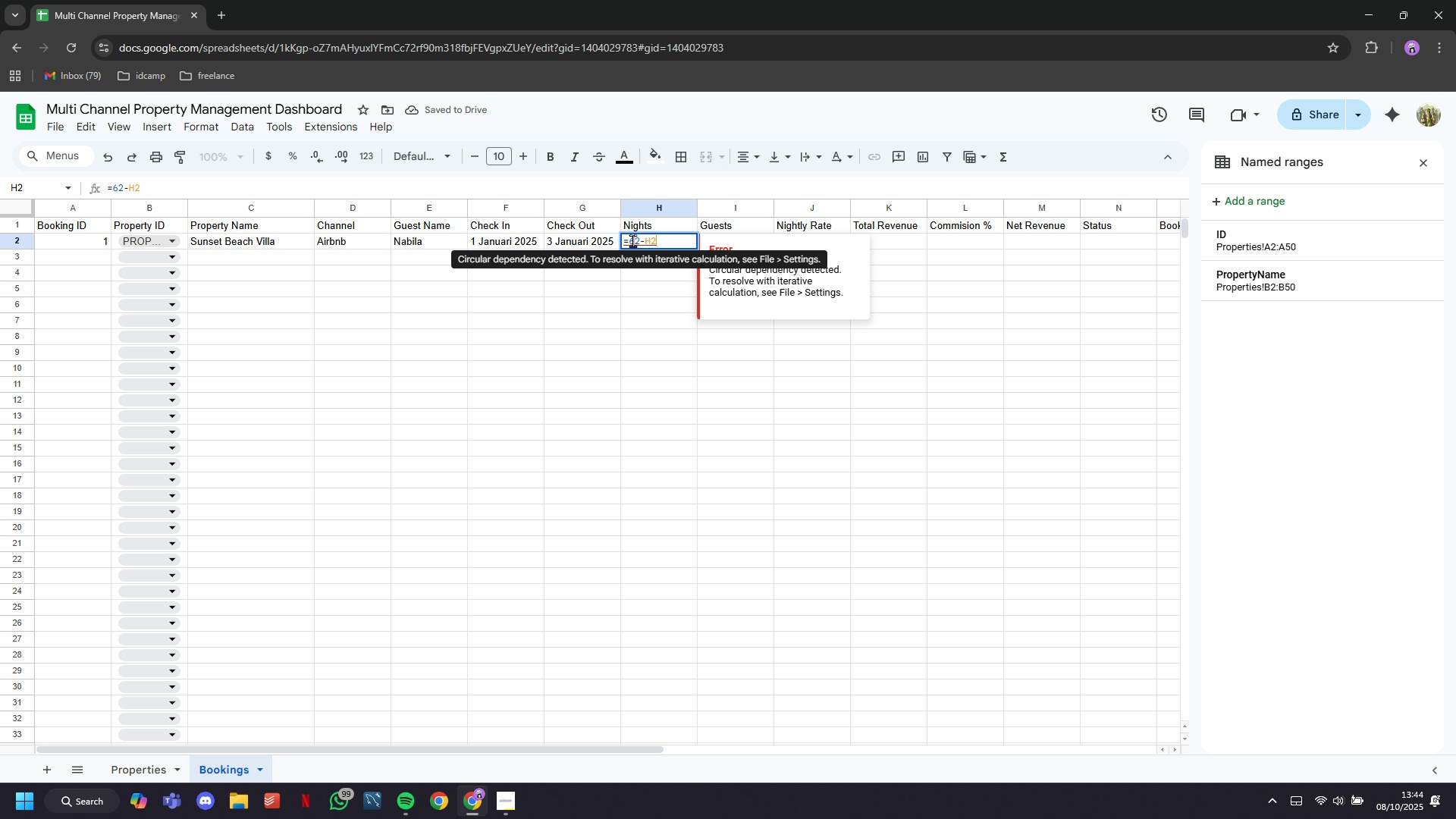 
left_click([637, 242])
 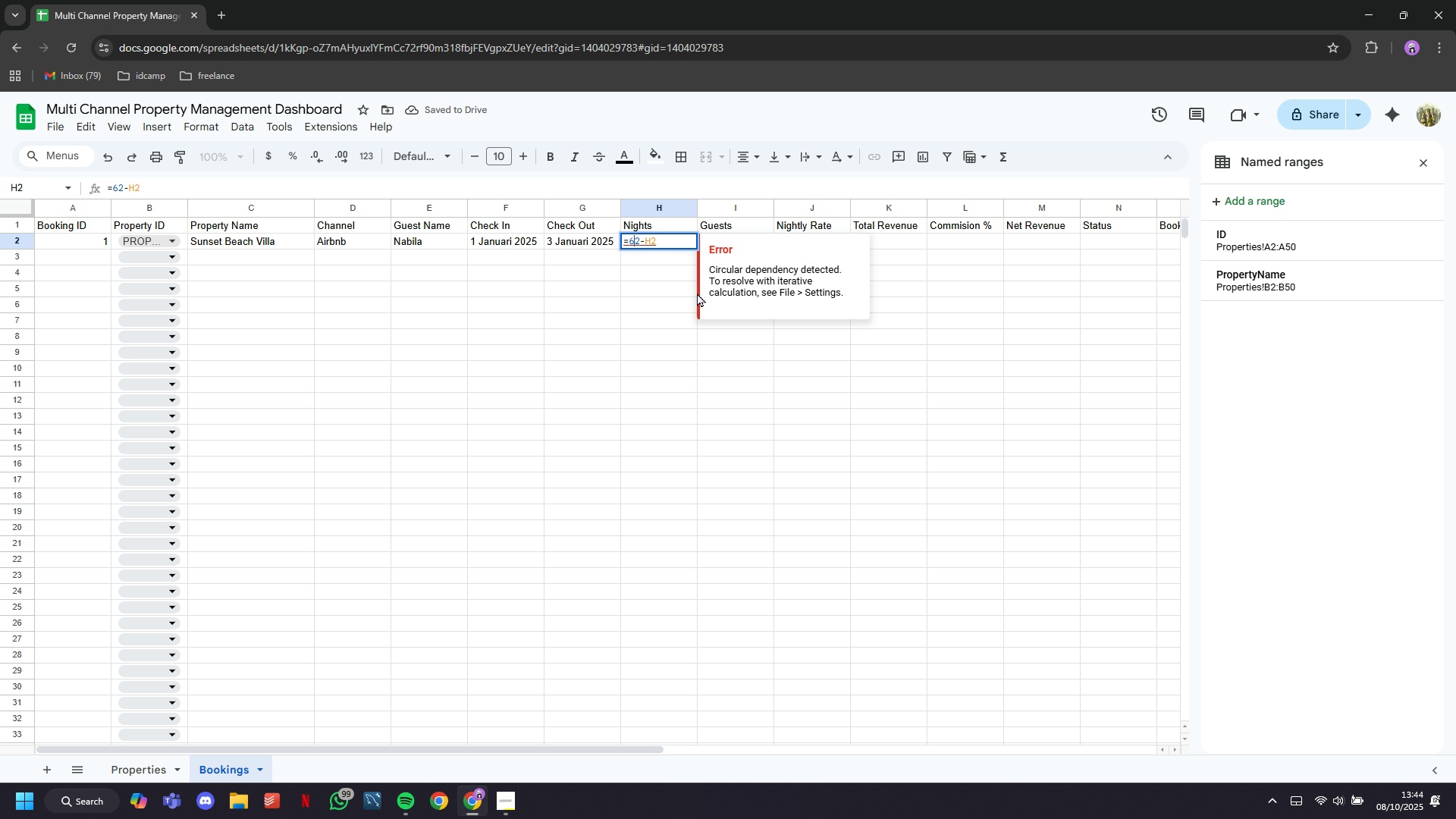 
key(Backspace)
 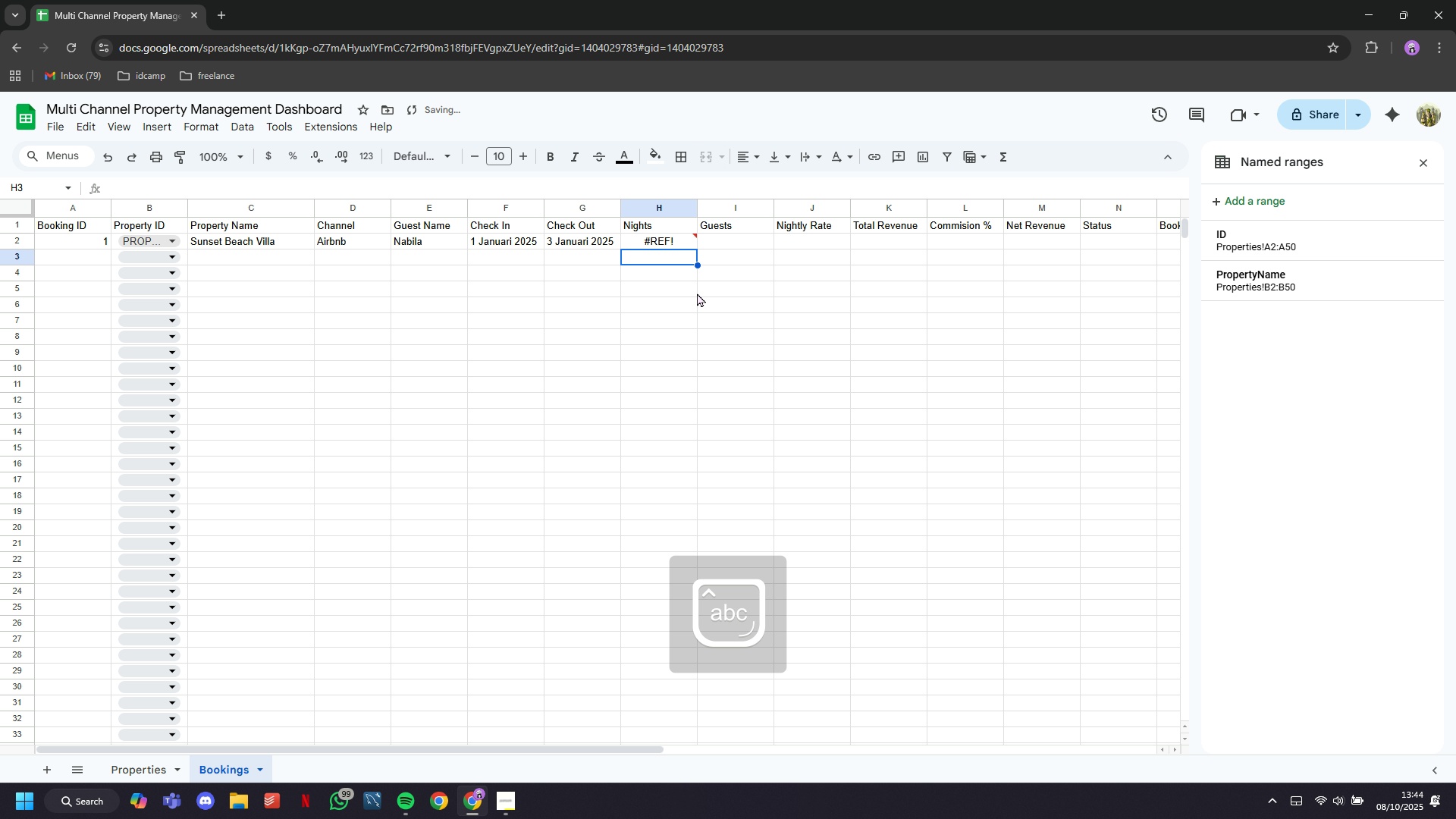 
key(CapsLock)